 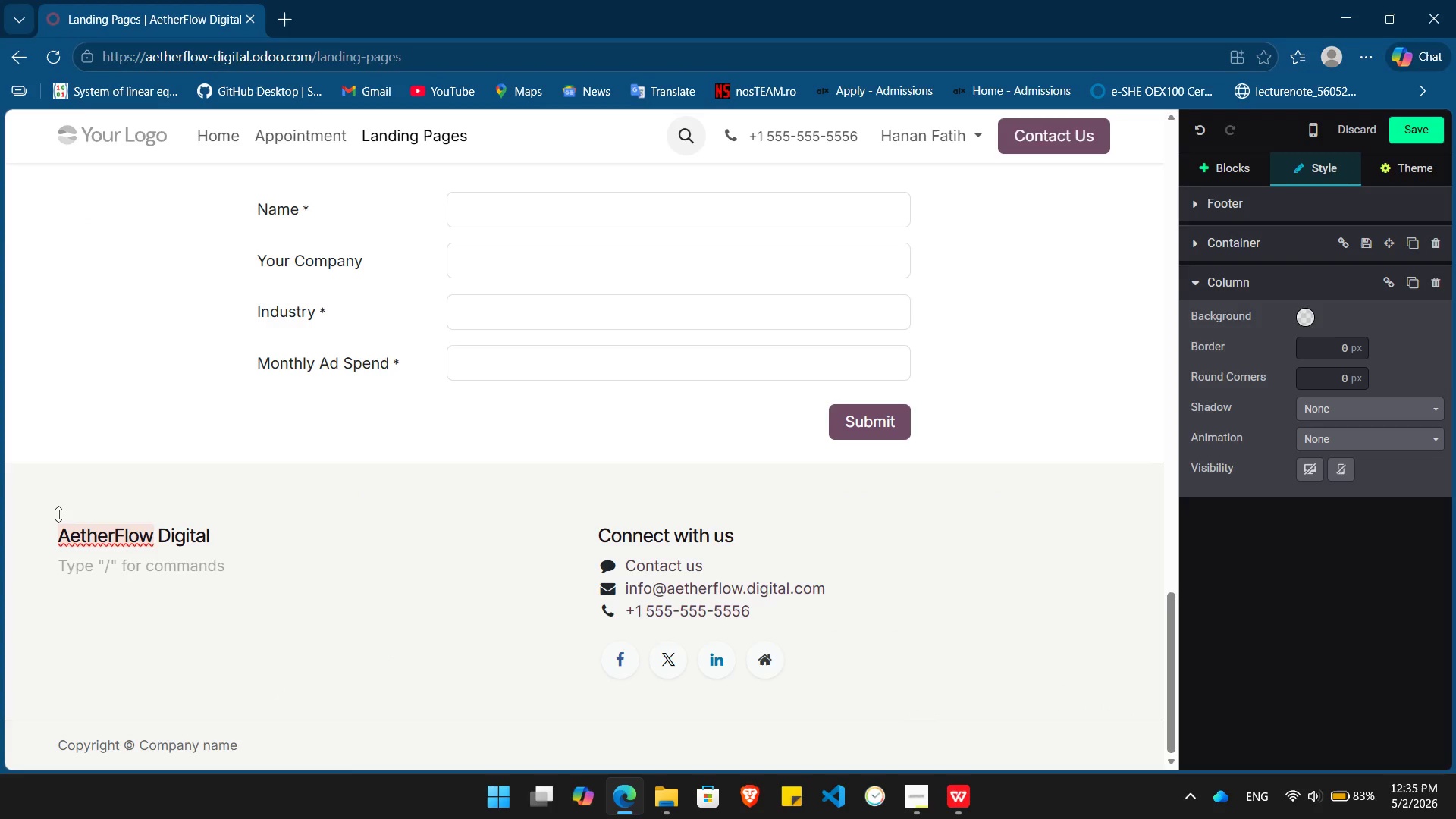 
left_click([109, 533])
 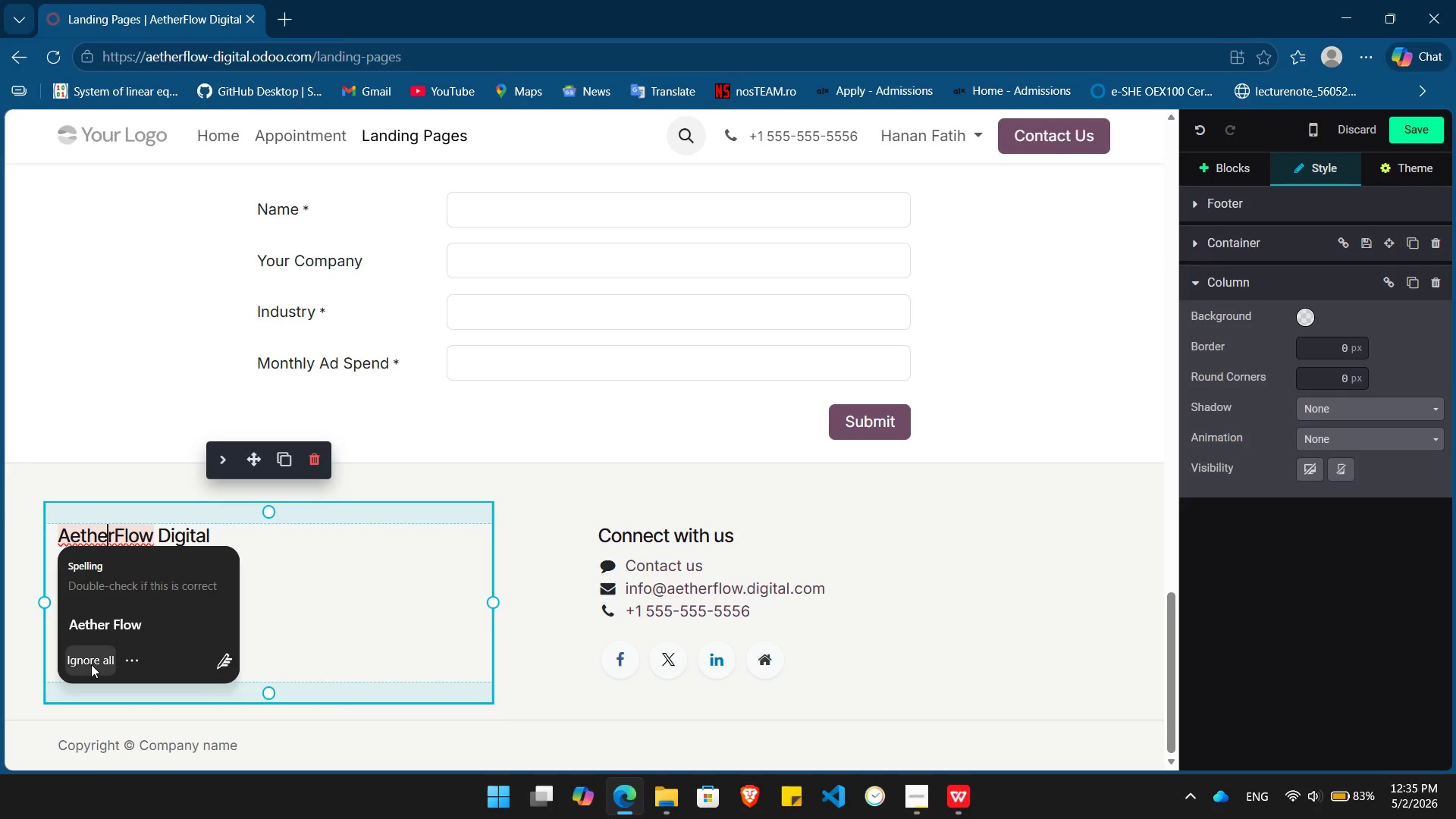 
left_click([89, 664])
 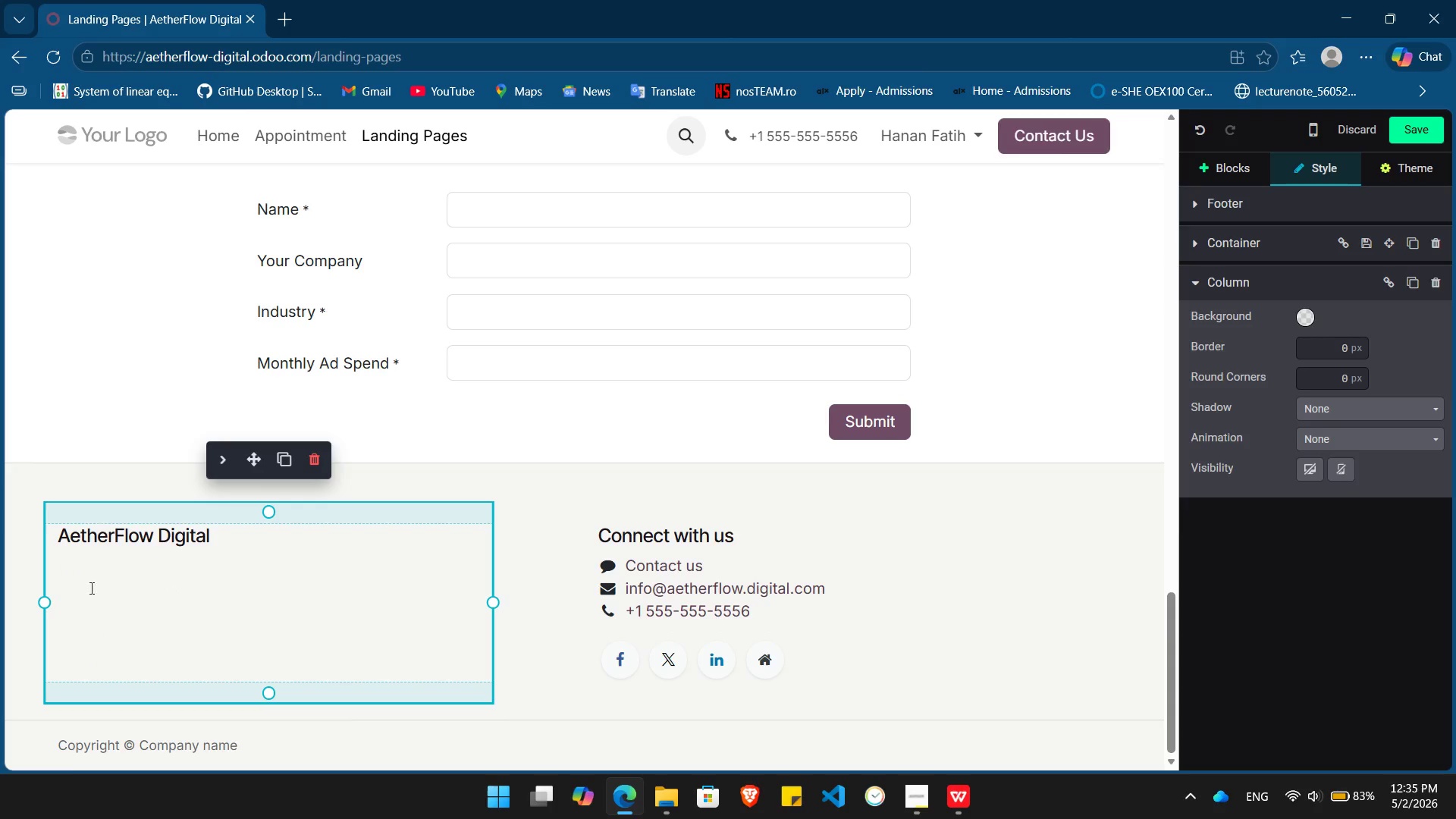 
left_click([85, 588])
 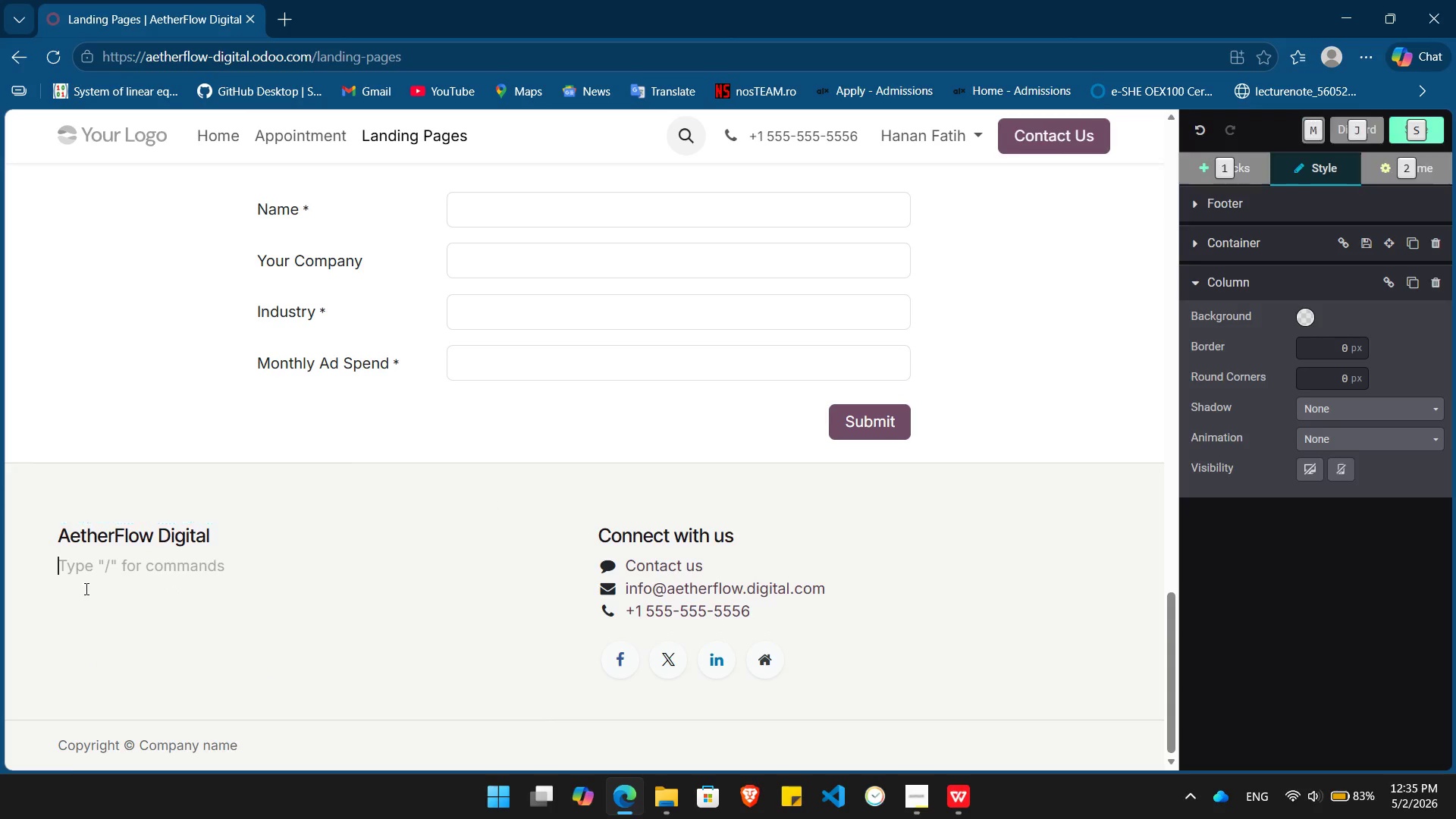 
key(Alt+AltLeft)
 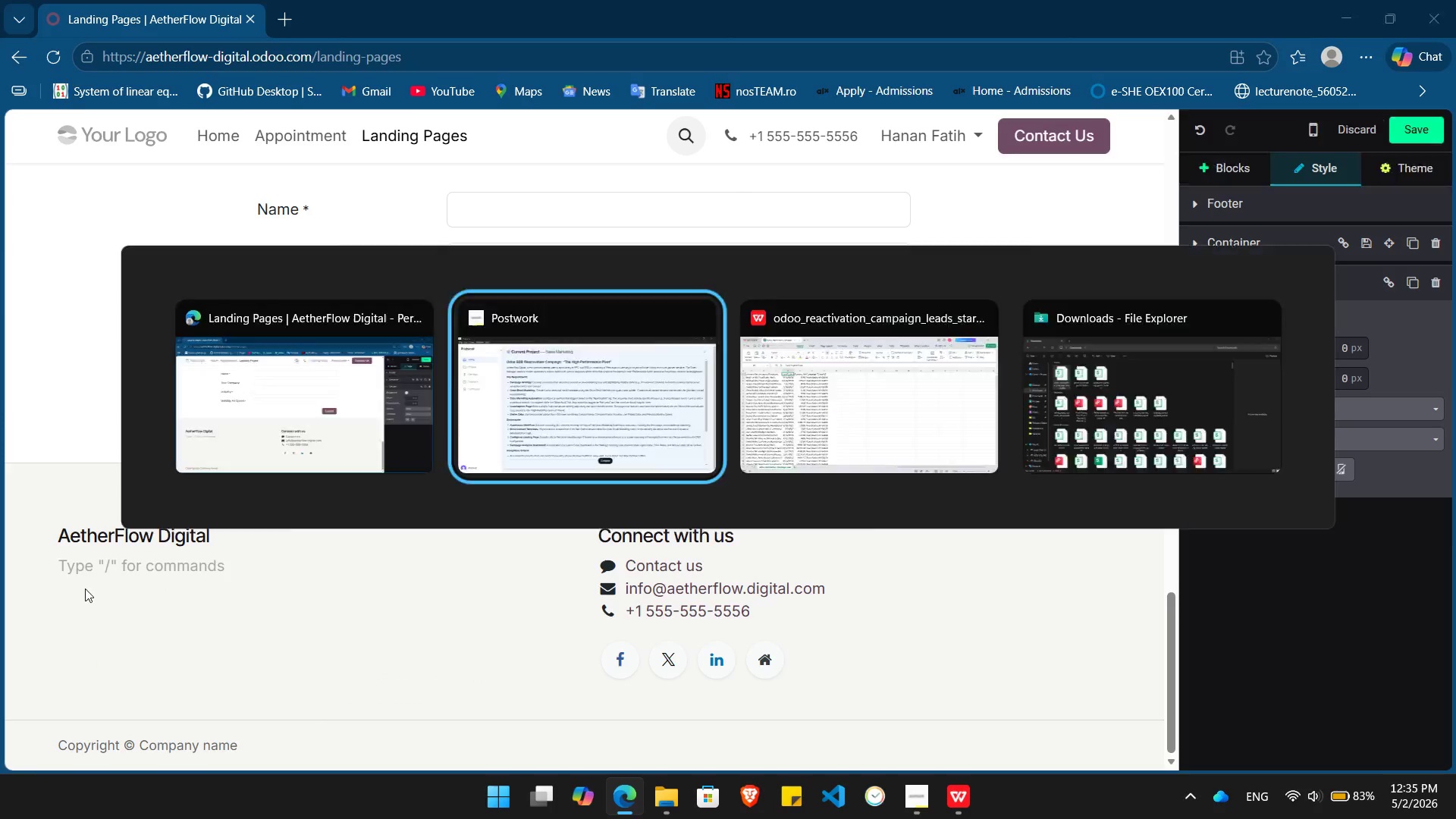 
key(Alt+Tab)